 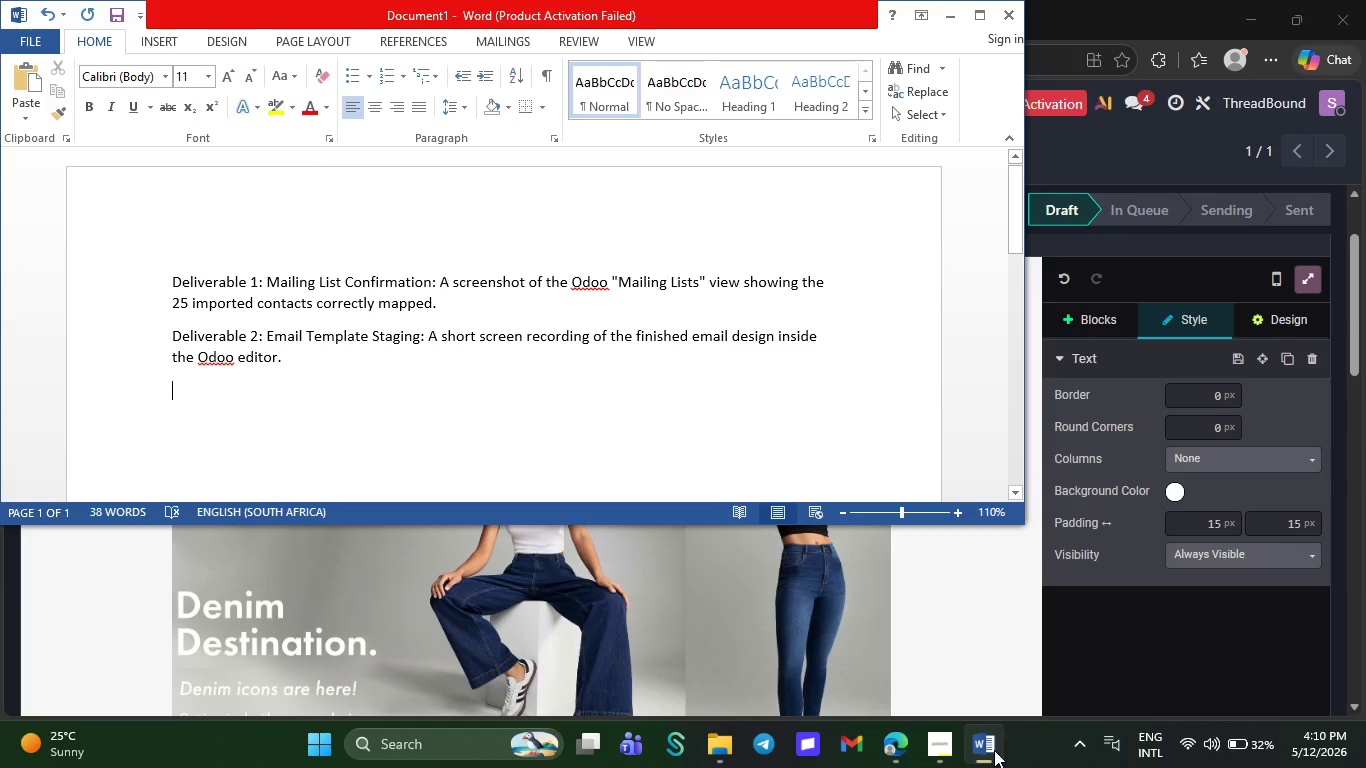 
key(Control+V)
 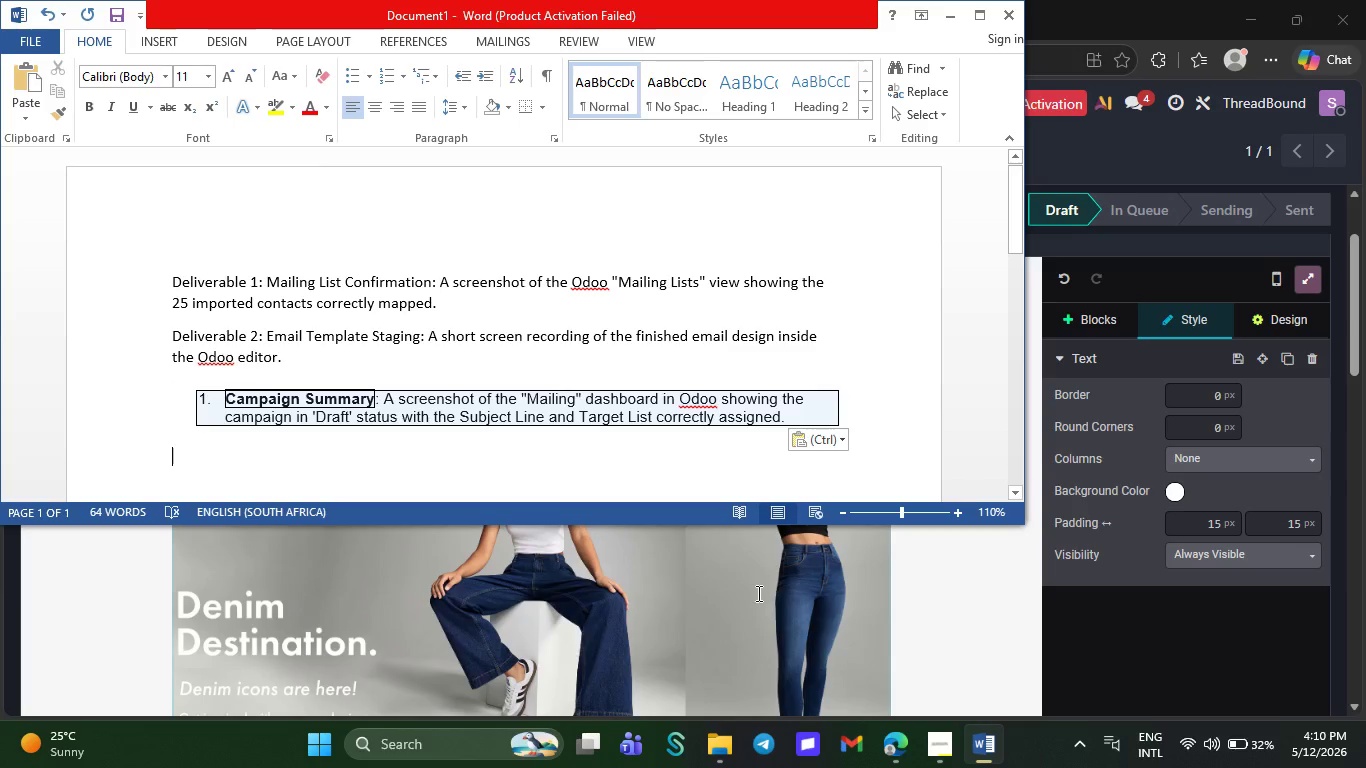 
key(Control+Z)
 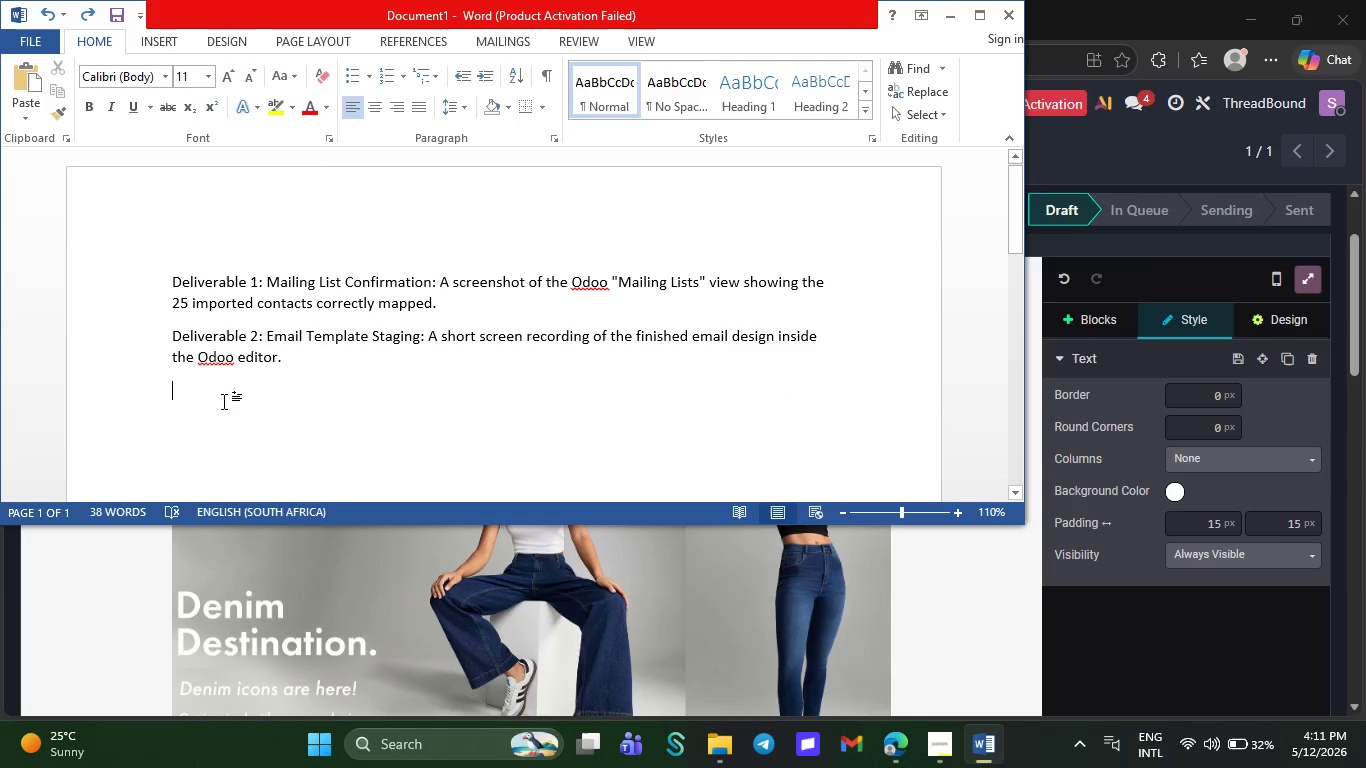 
right_click([179, 391])
 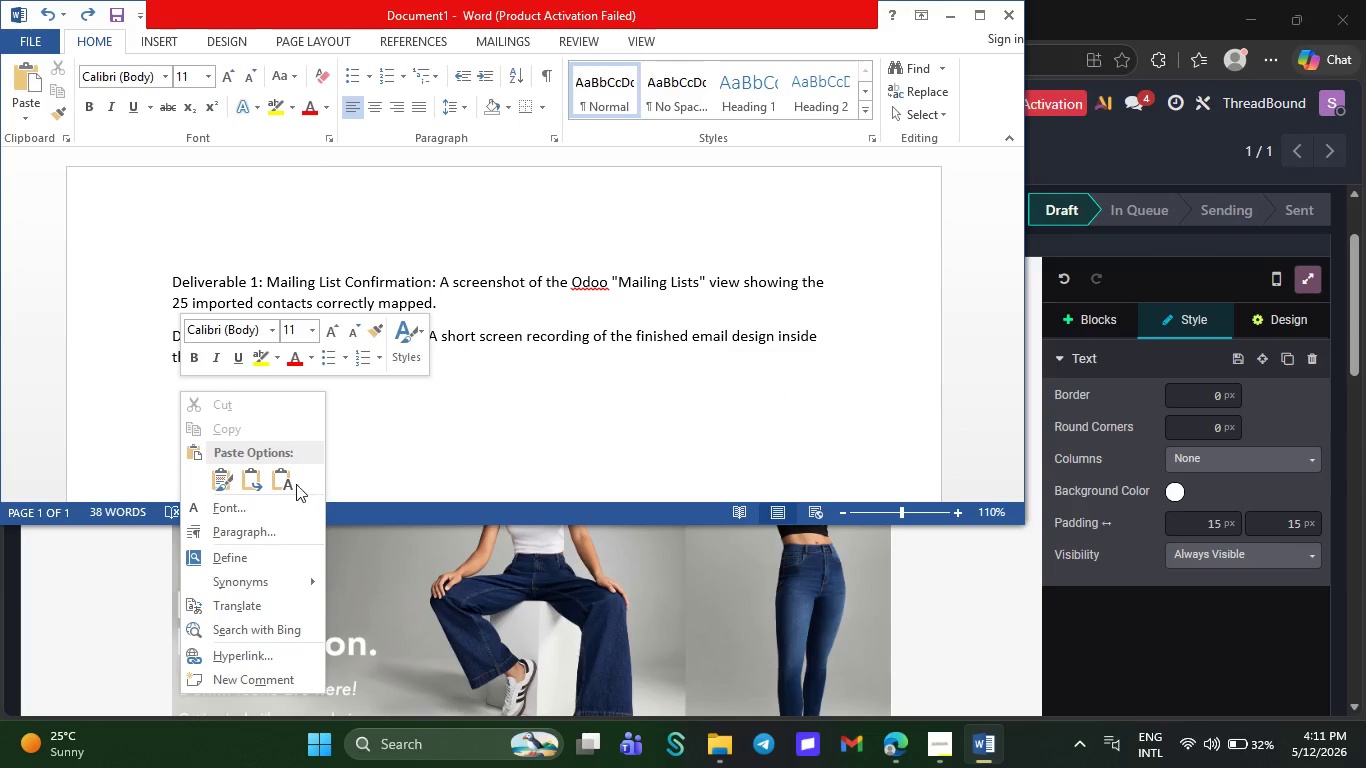 
left_click([289, 482])
 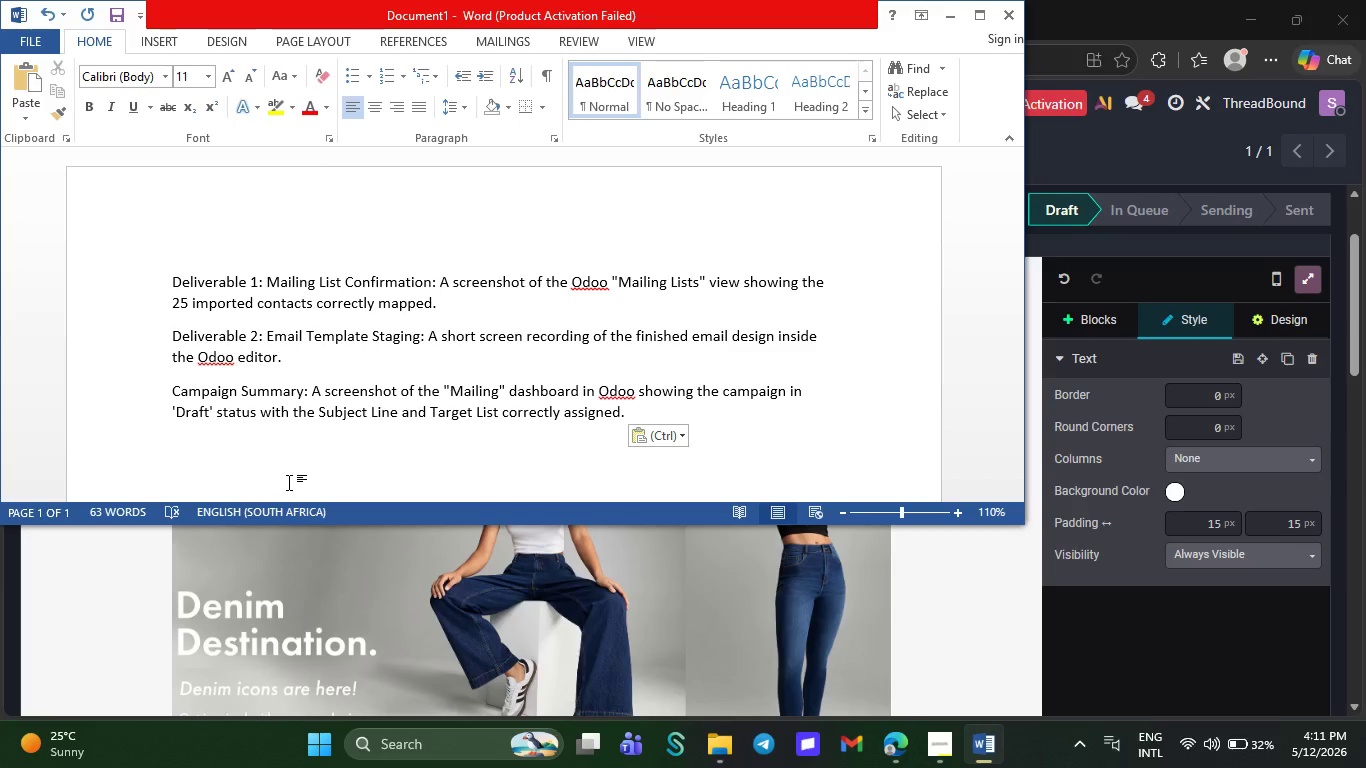 
wait(18.33)
 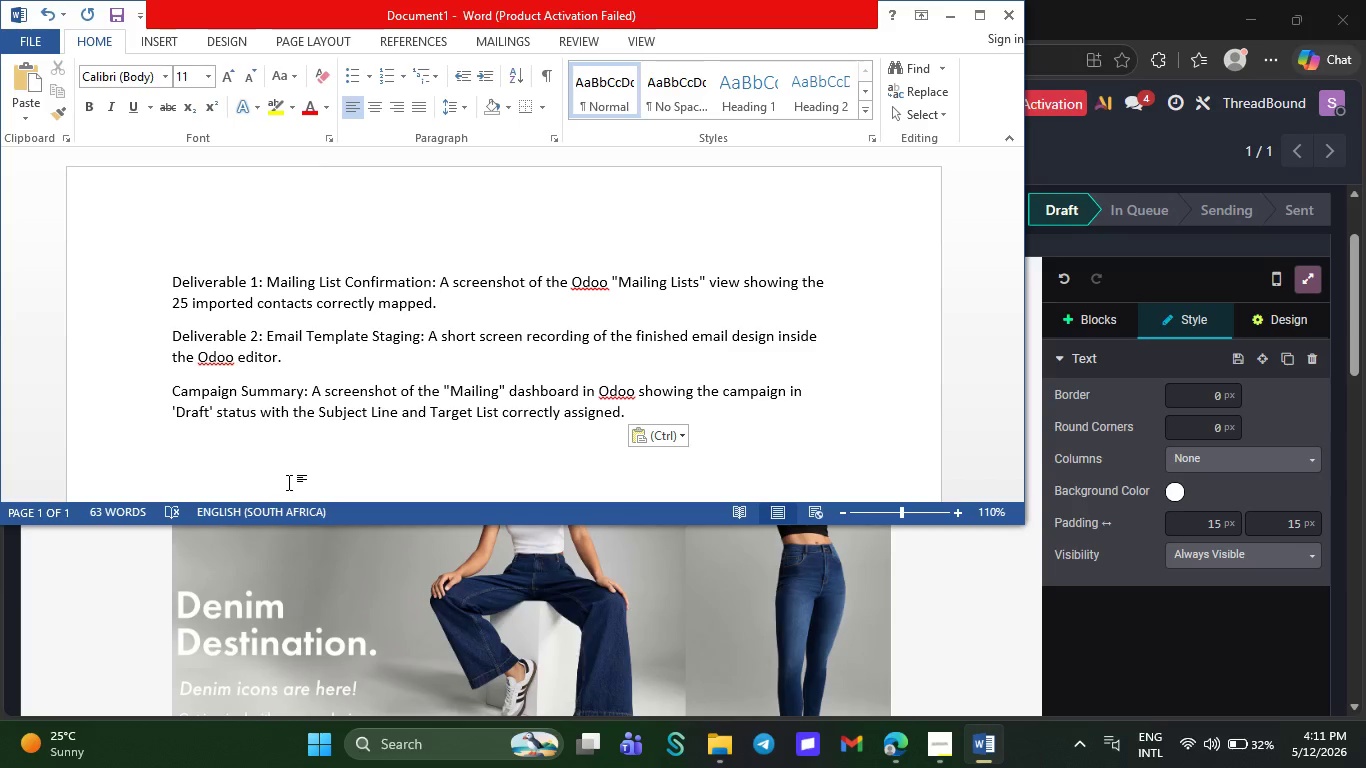 
hold_key(key=ArrowUp, duration=0.52)
 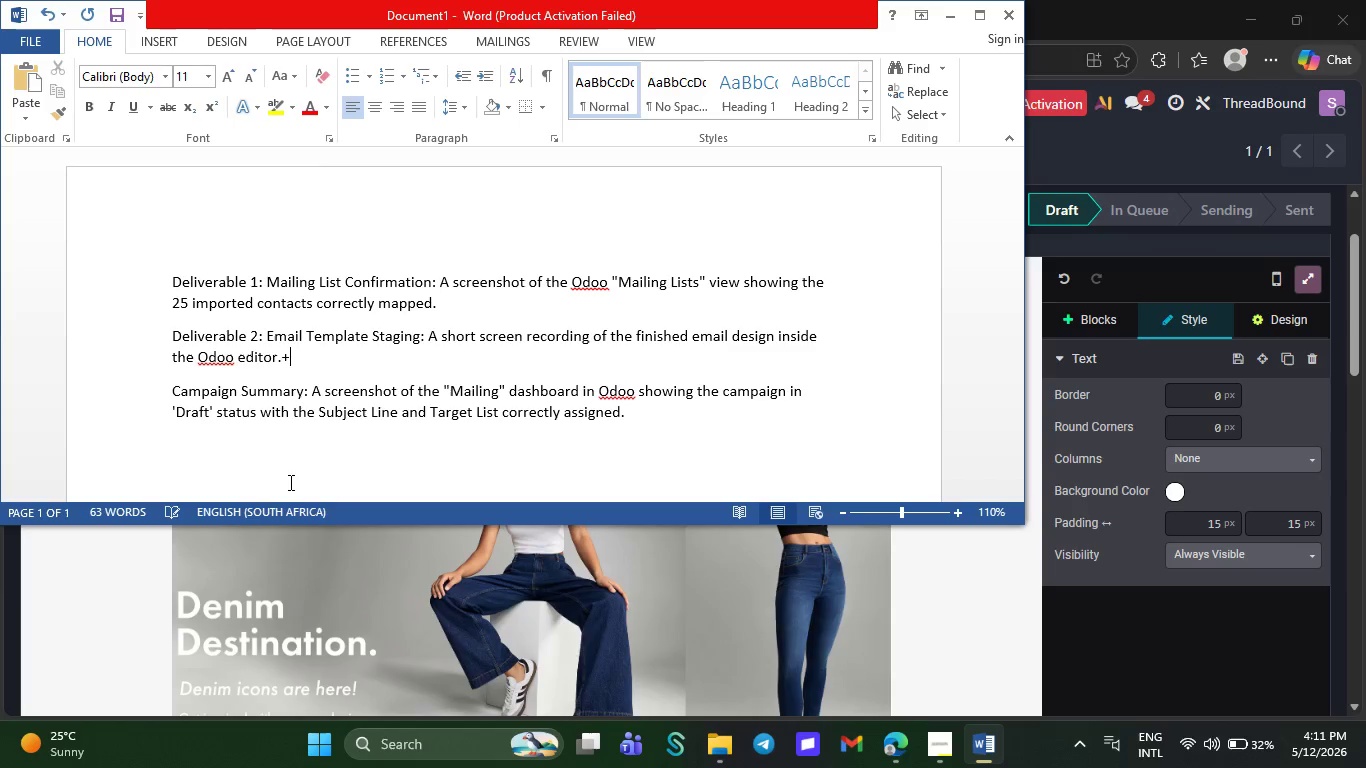 
key(NumpadAdd)
 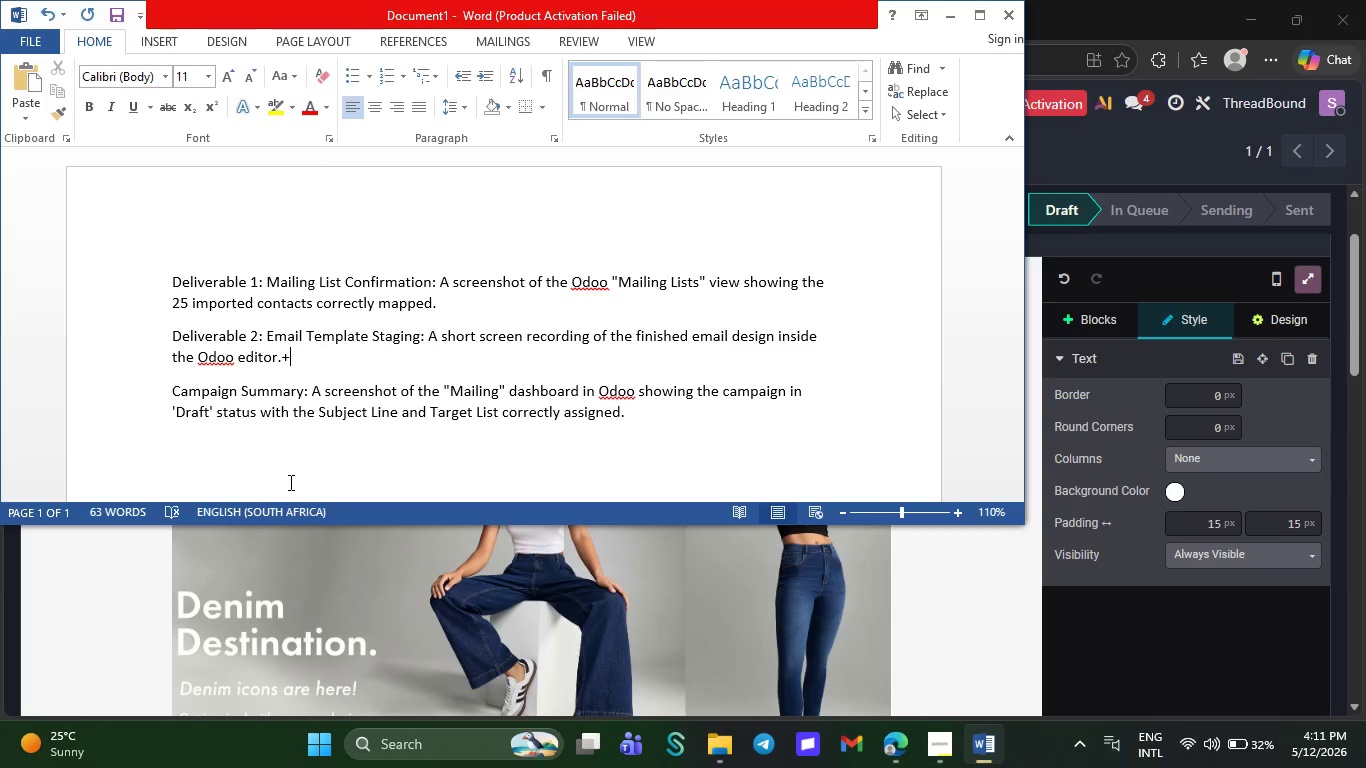 
wait(15.91)
 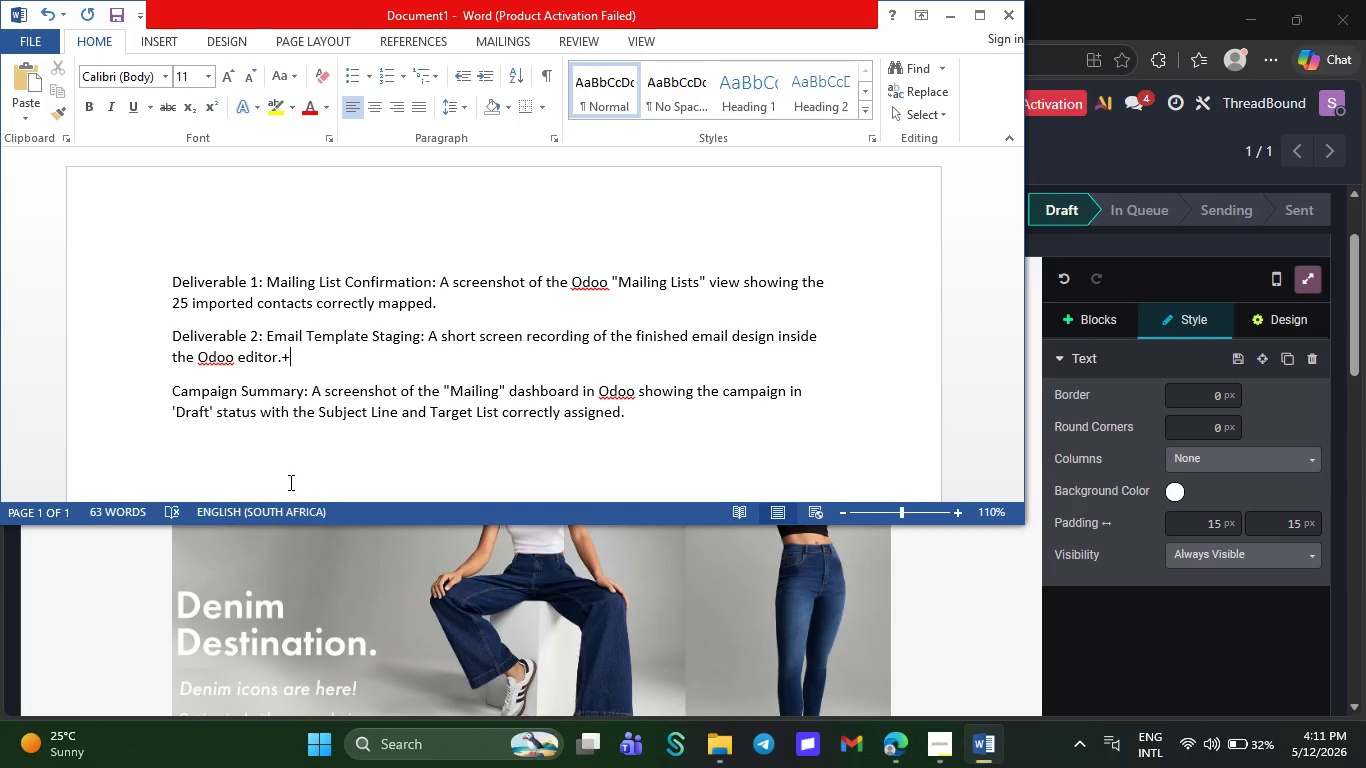 
double_click([198, 332])
 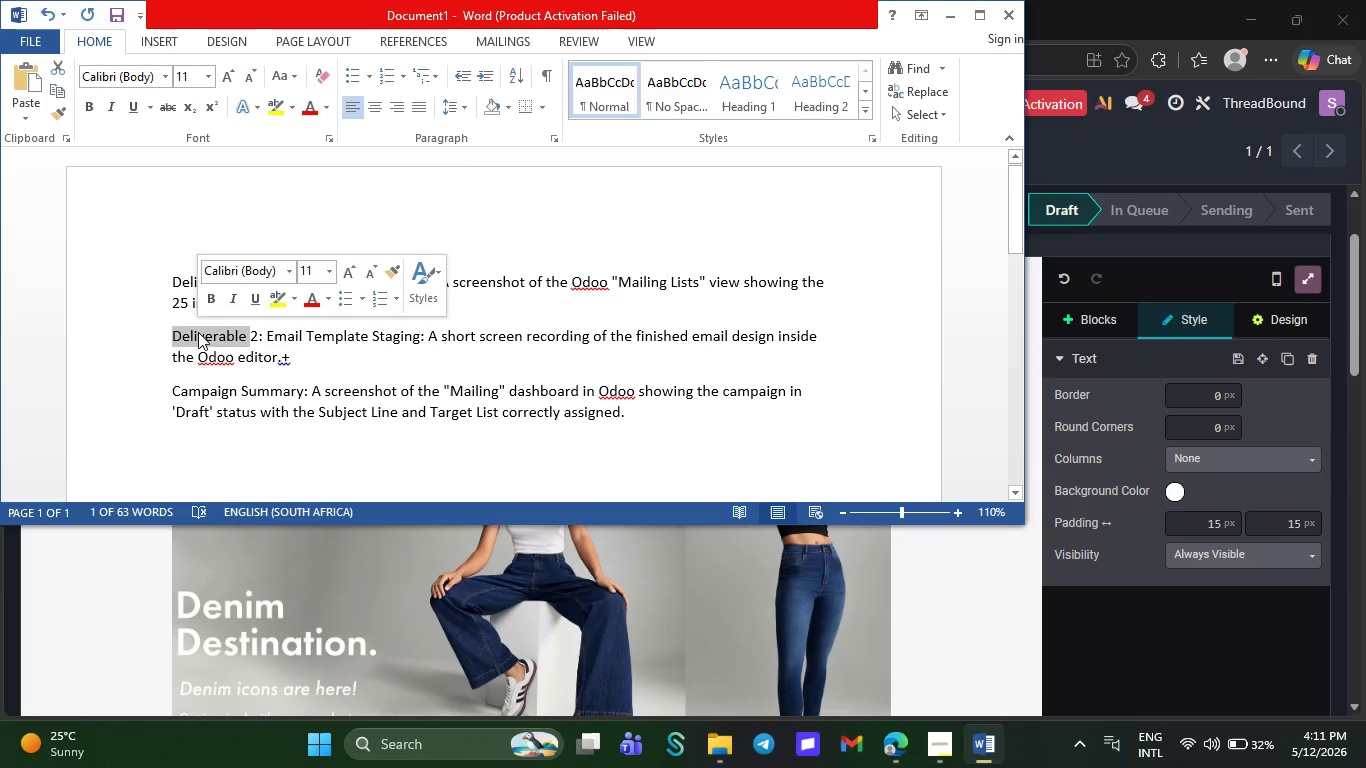 
key(Control+C)
 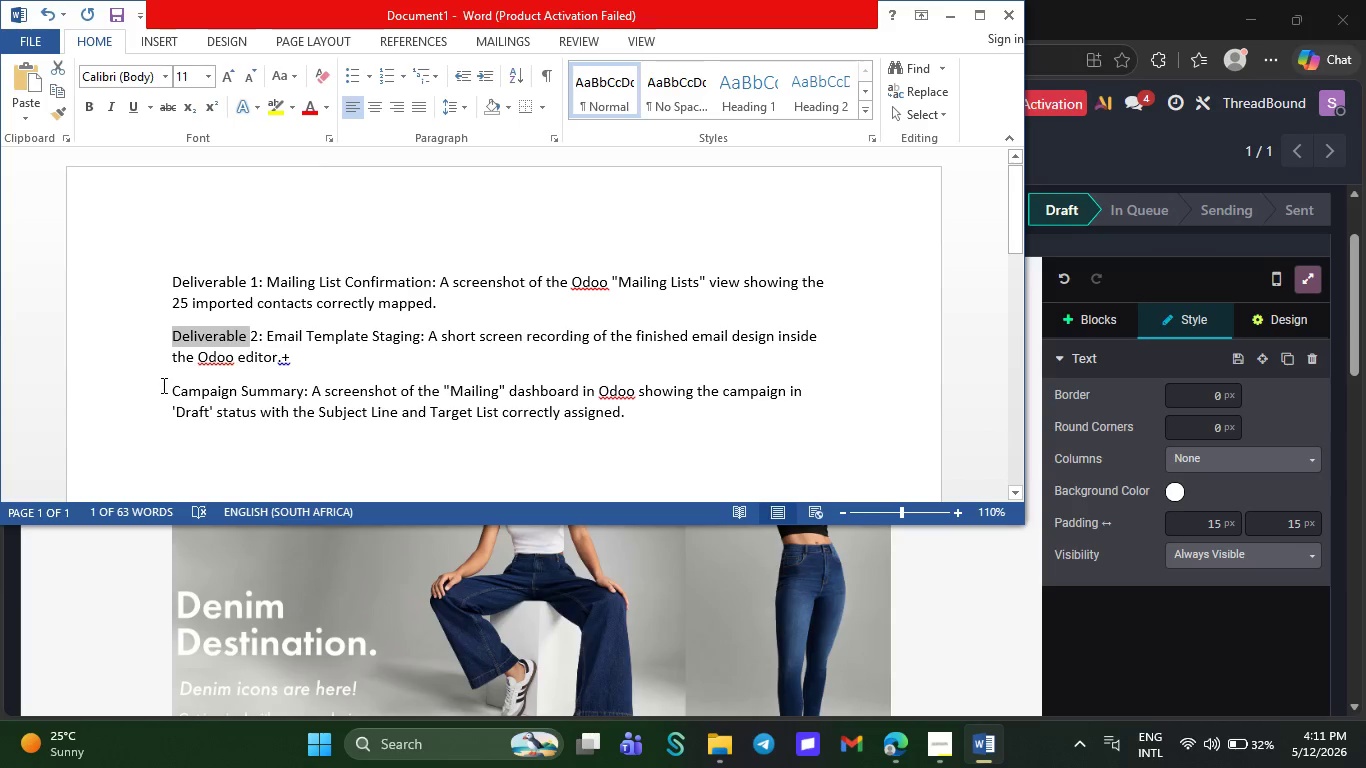 
left_click([163, 386])
 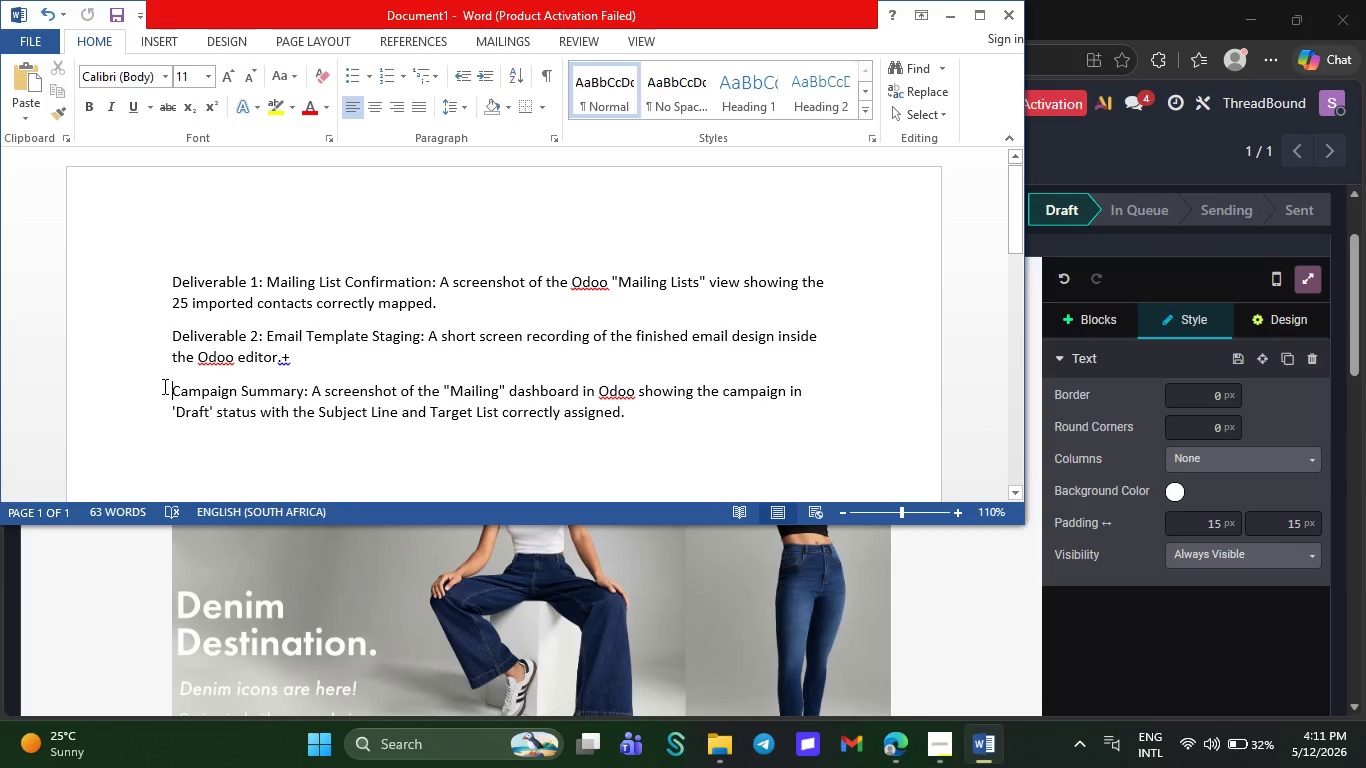 
key(Control+V)
 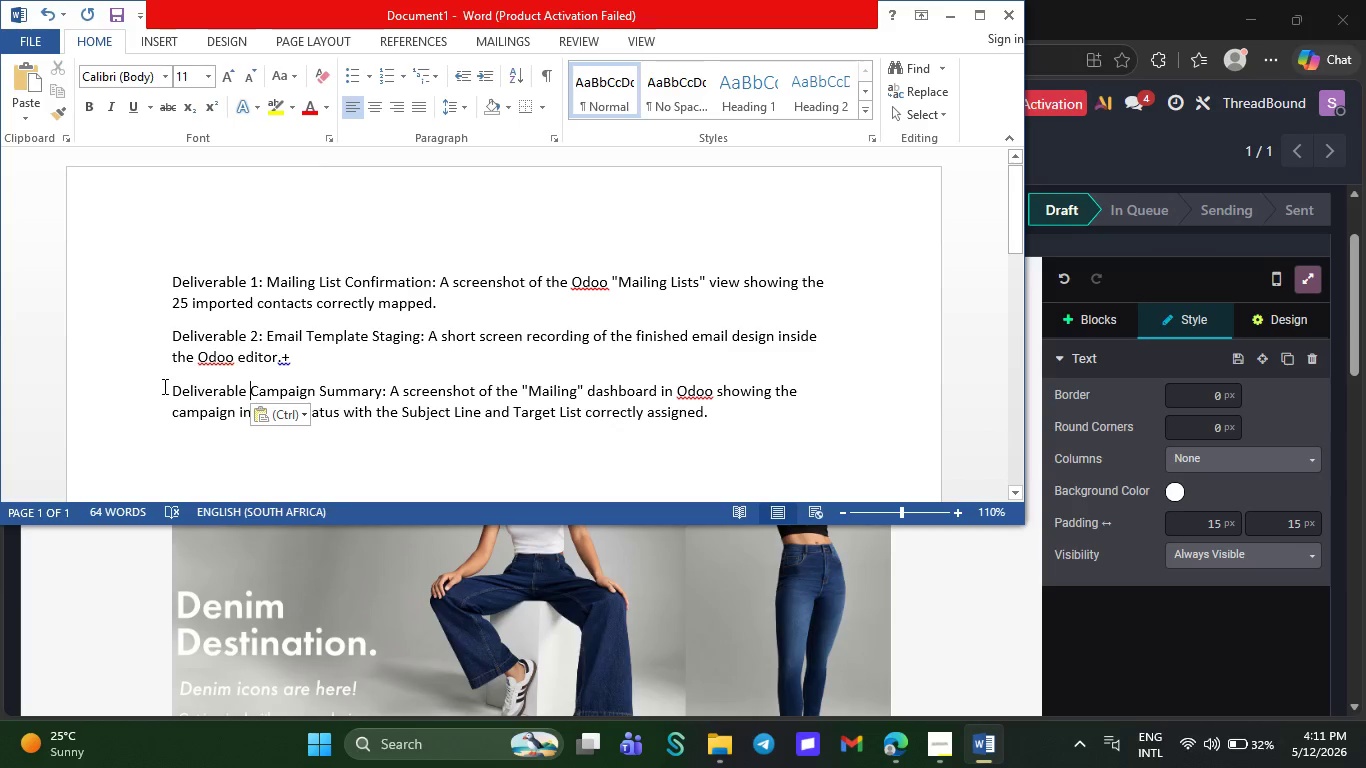 
key(3)
 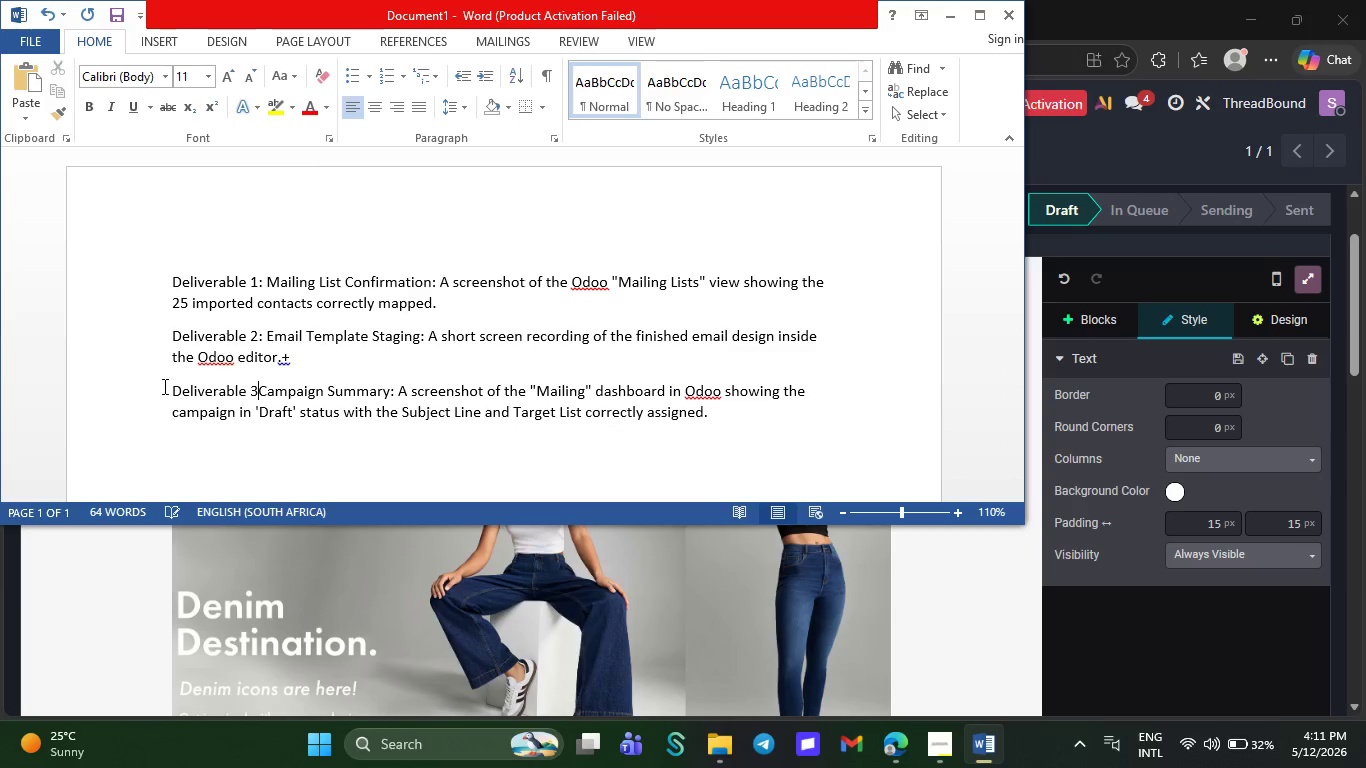 
key(Shift+ShiftRight)
 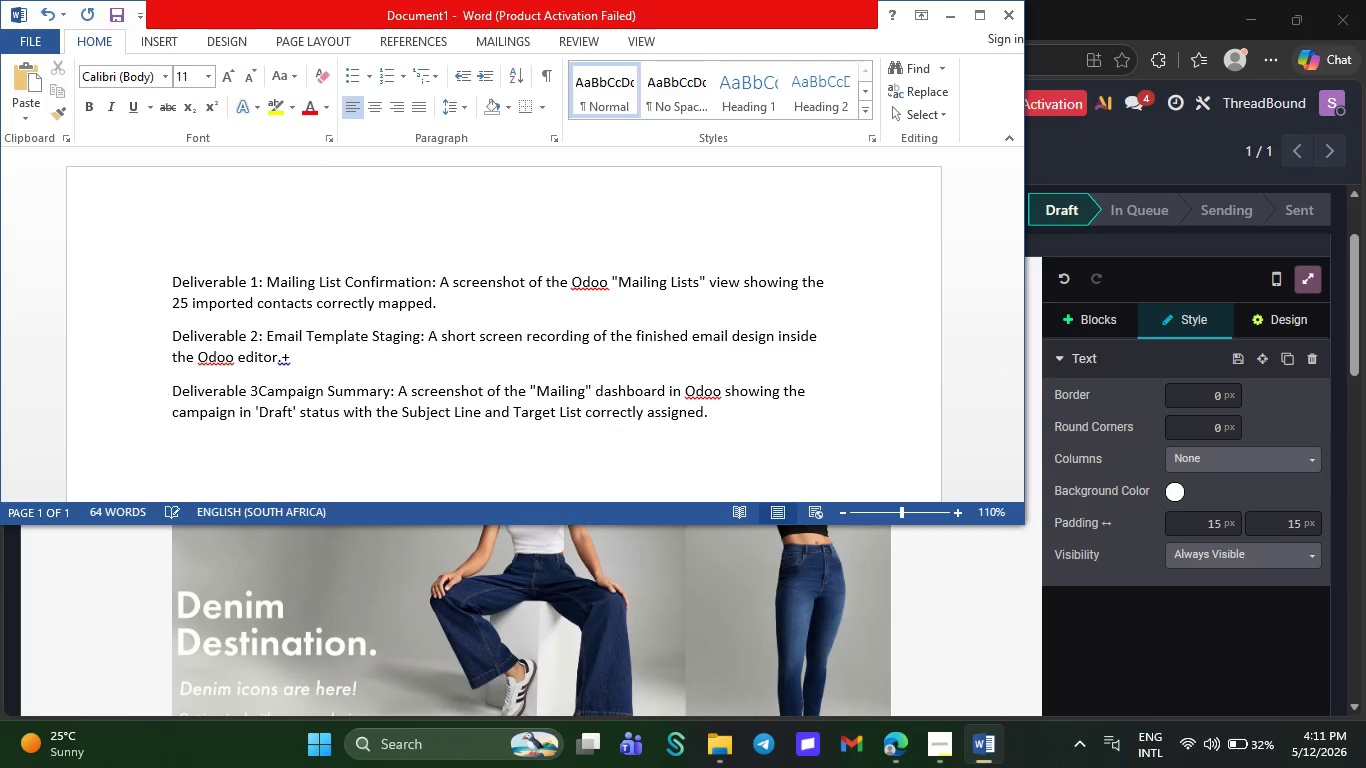 
key(Shift+Semicolon)
 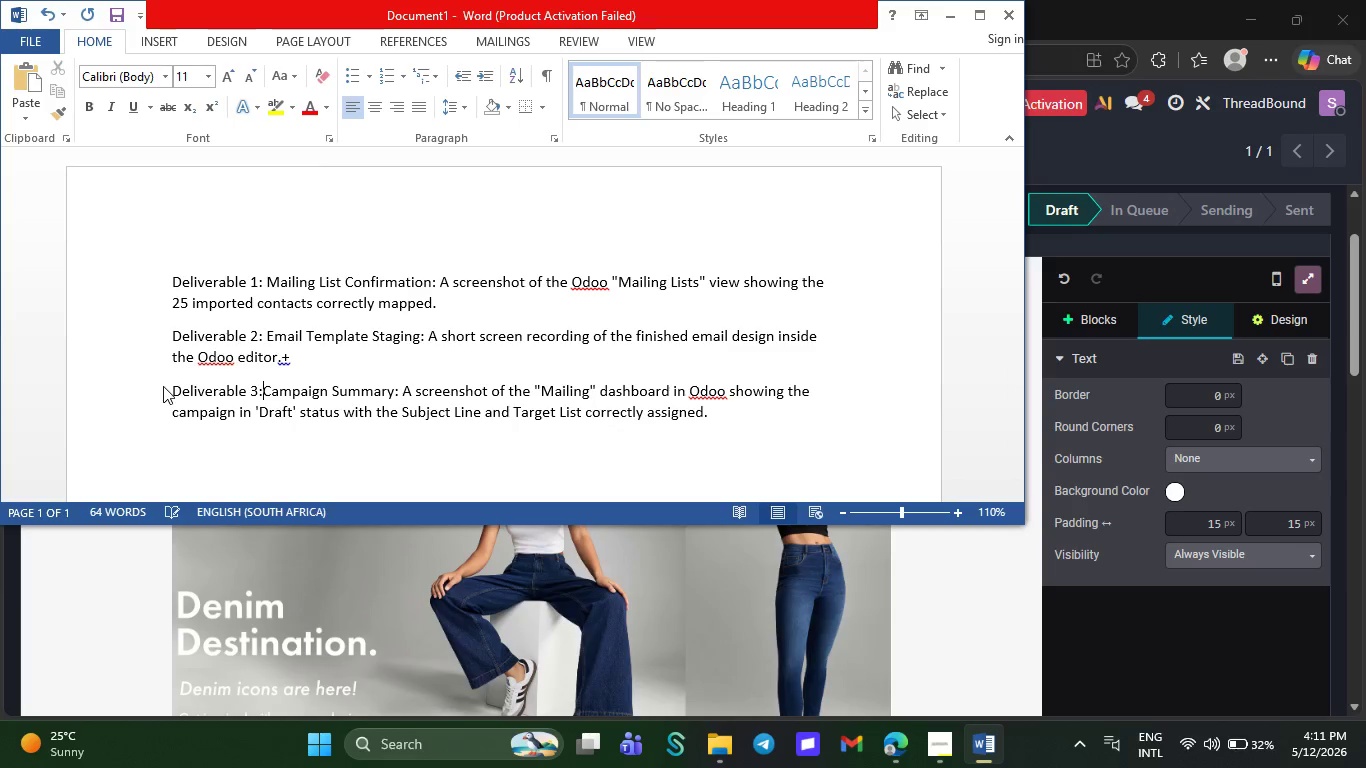 
key(Space)
 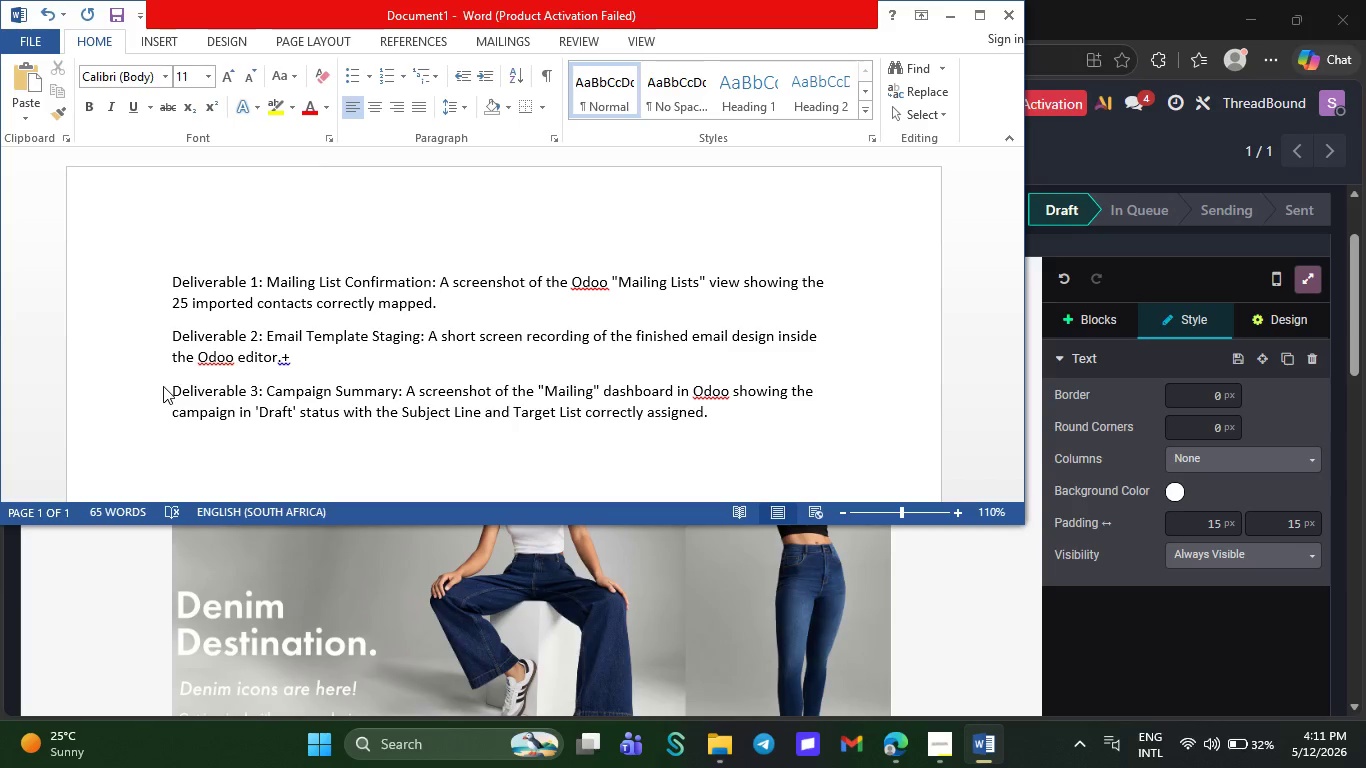 
wait(14.78)
 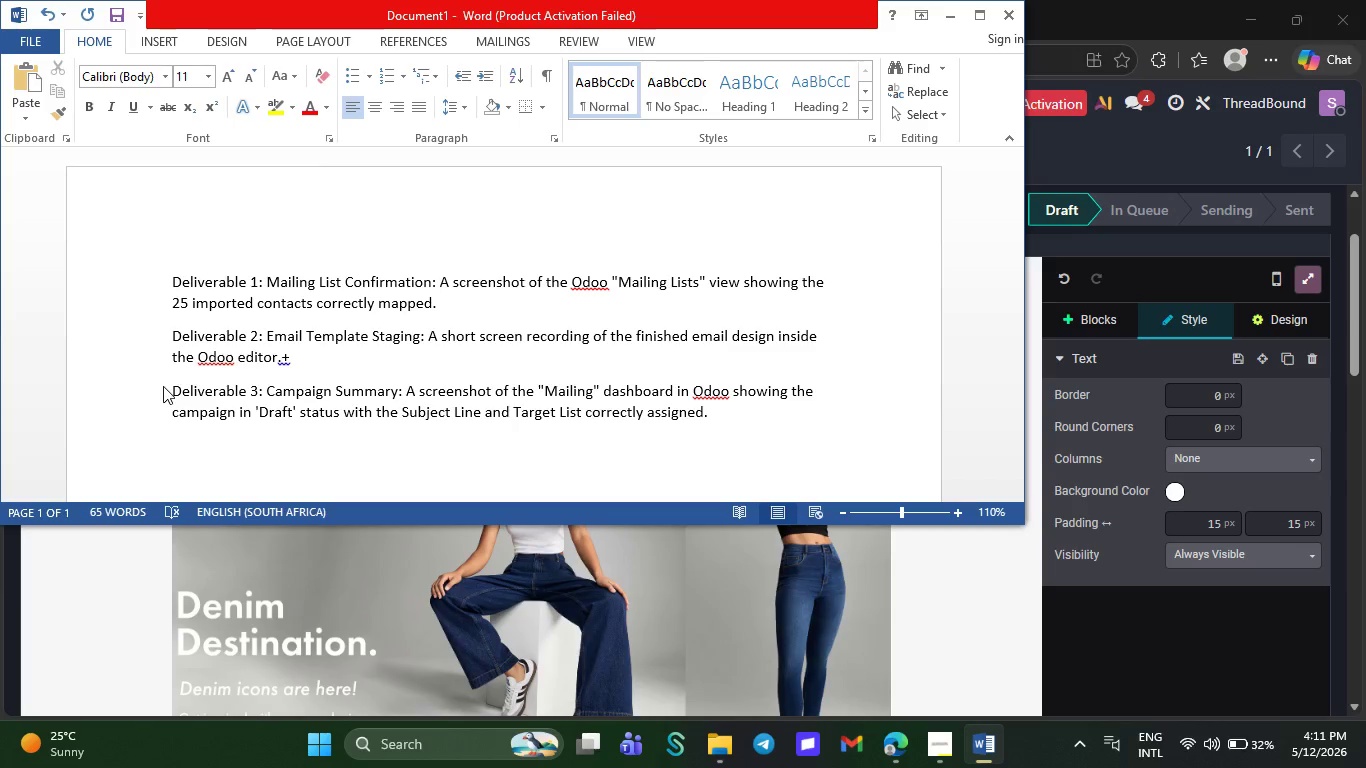 
left_click([889, 739])
 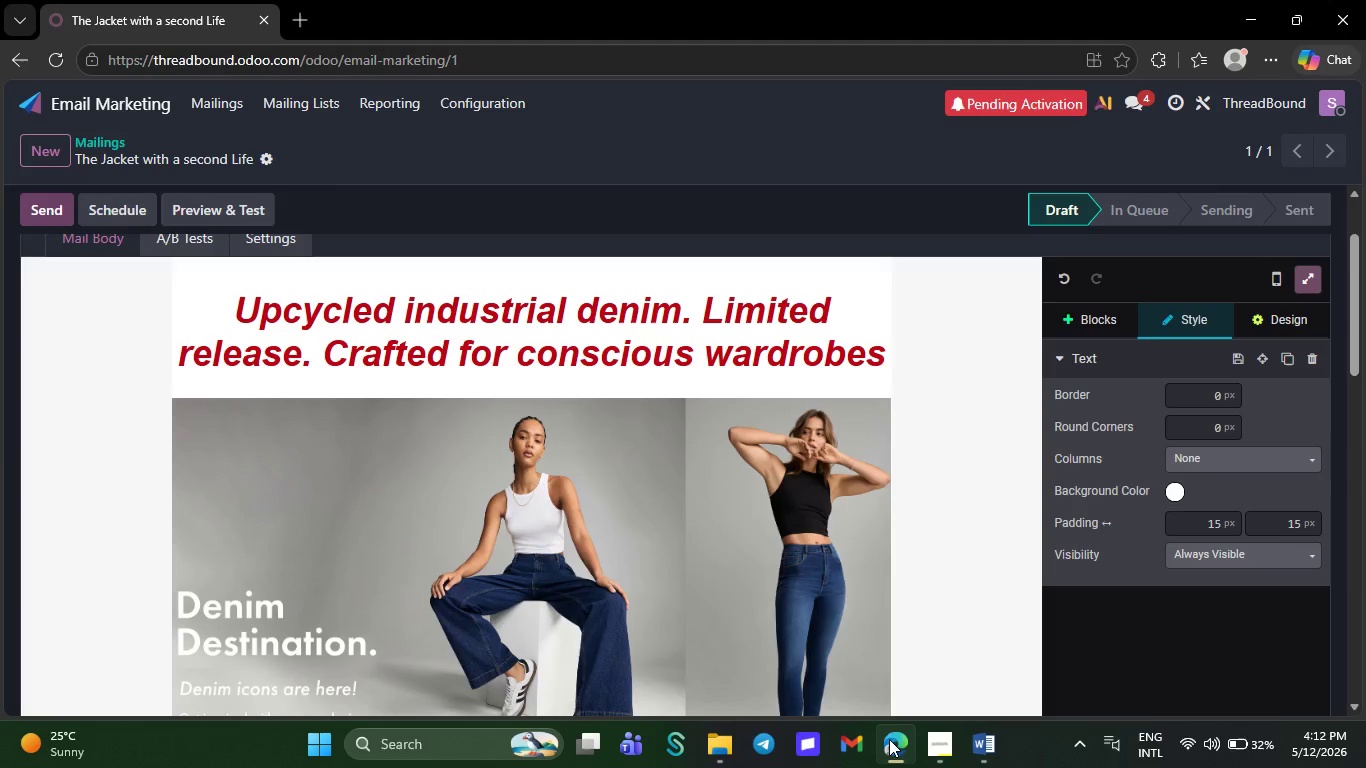 
left_click([889, 739])
 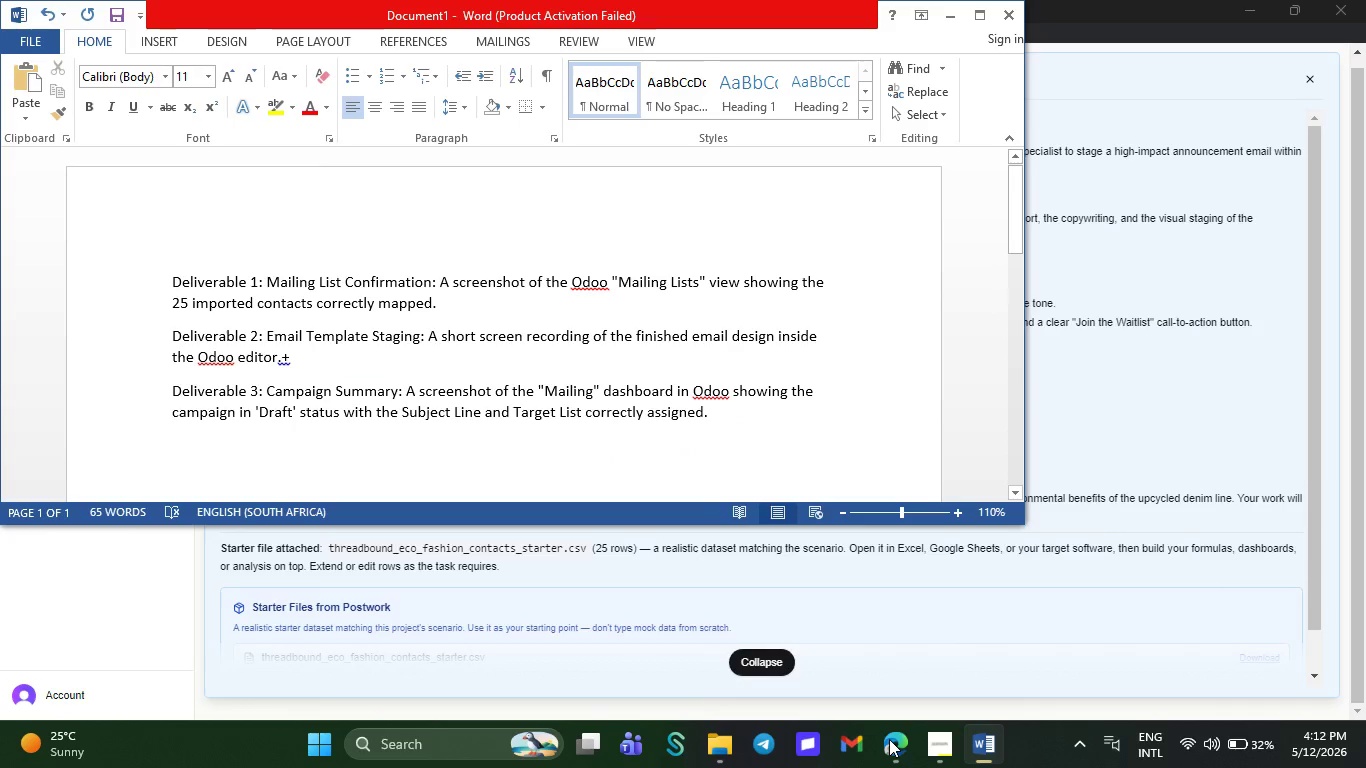 
left_click([889, 739])
 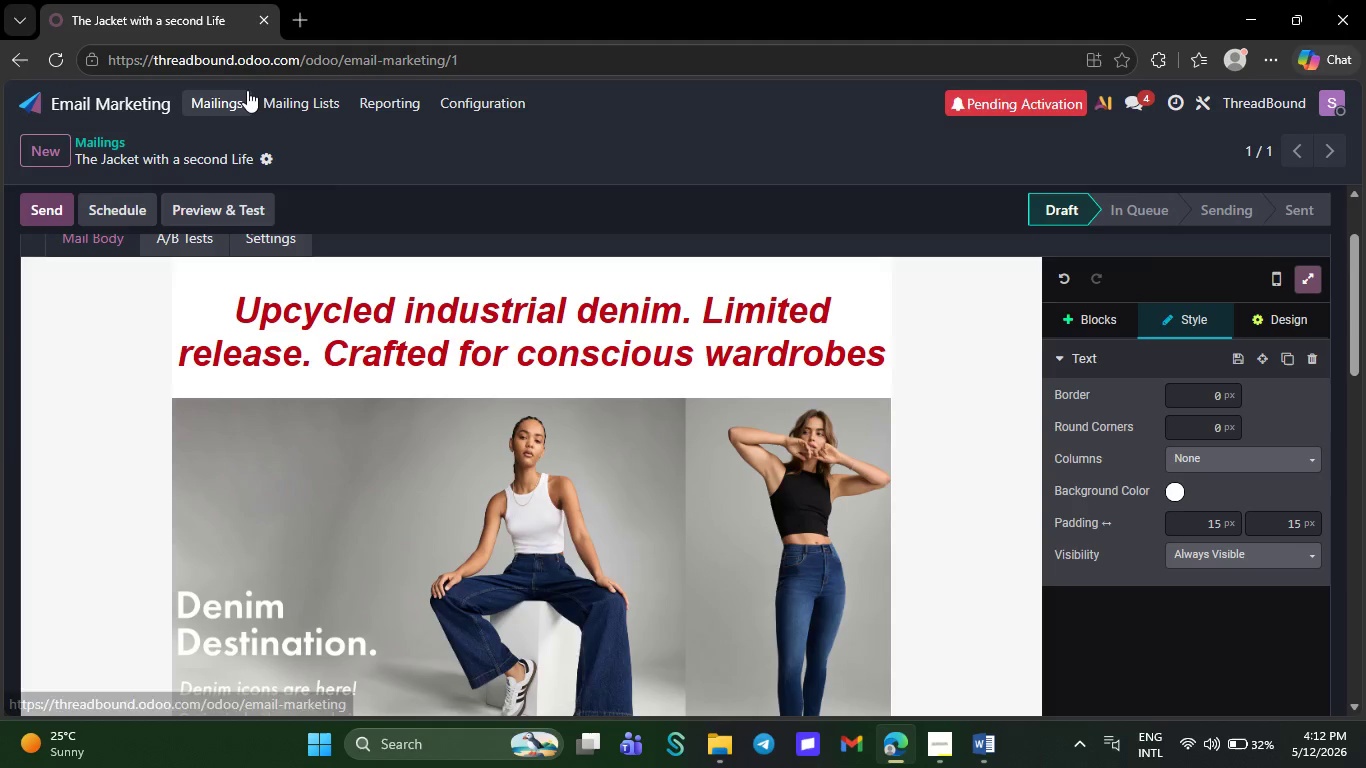 
left_click([221, 101])
 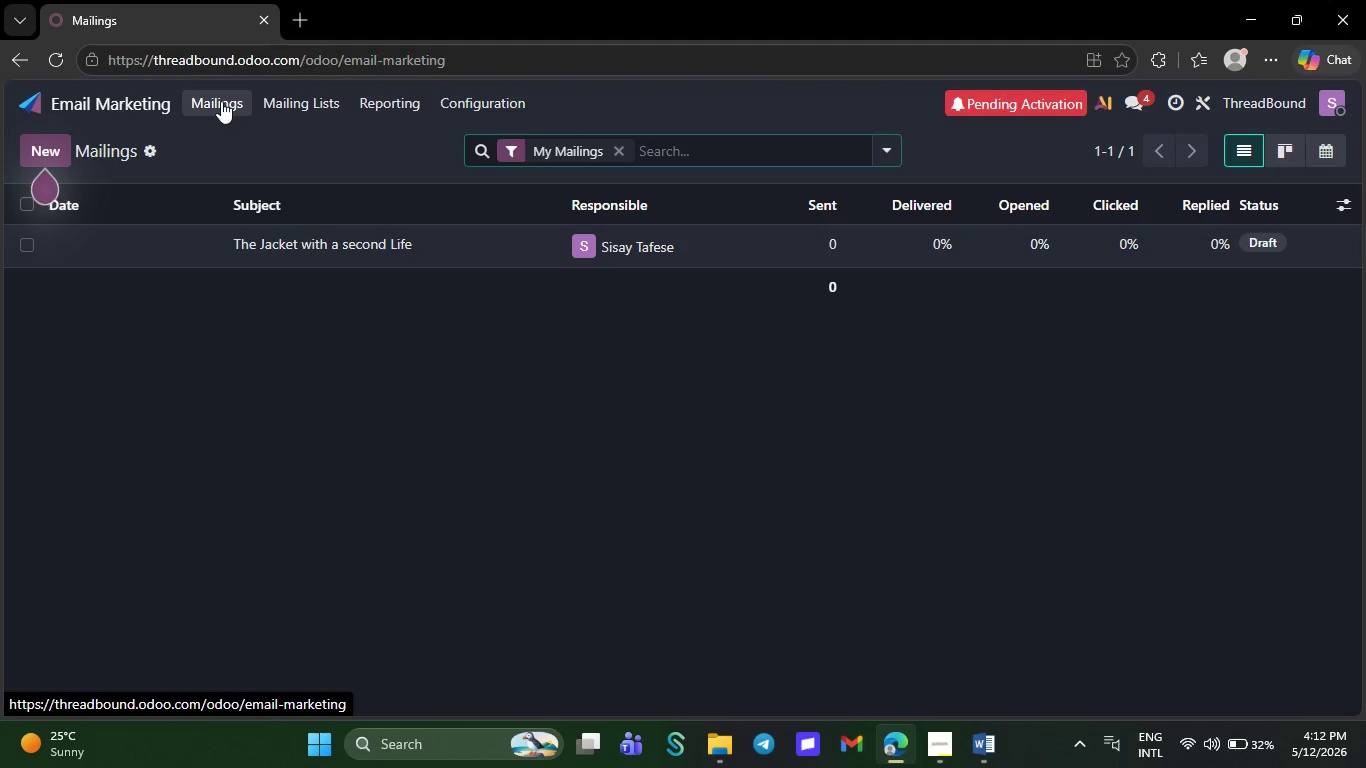 
wait(12.33)
 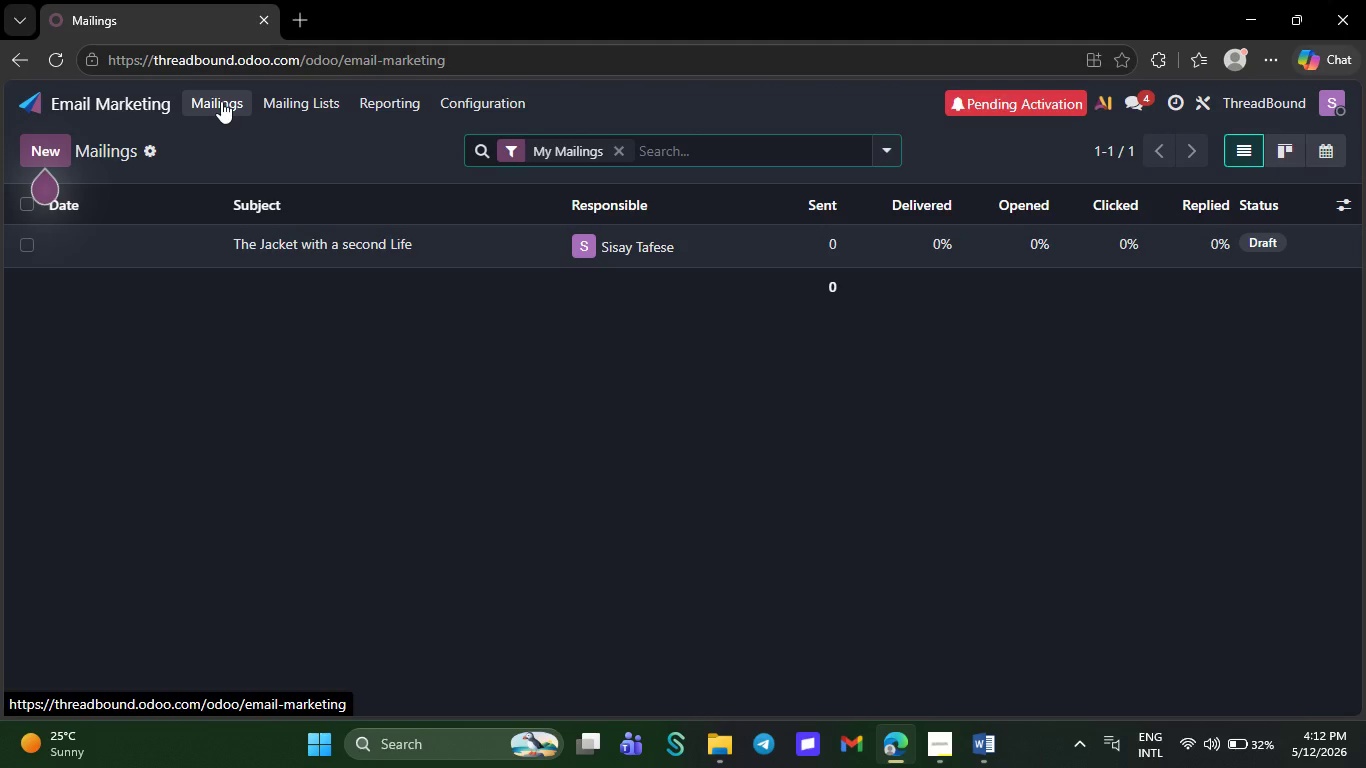 
left_click([1351, 197])
 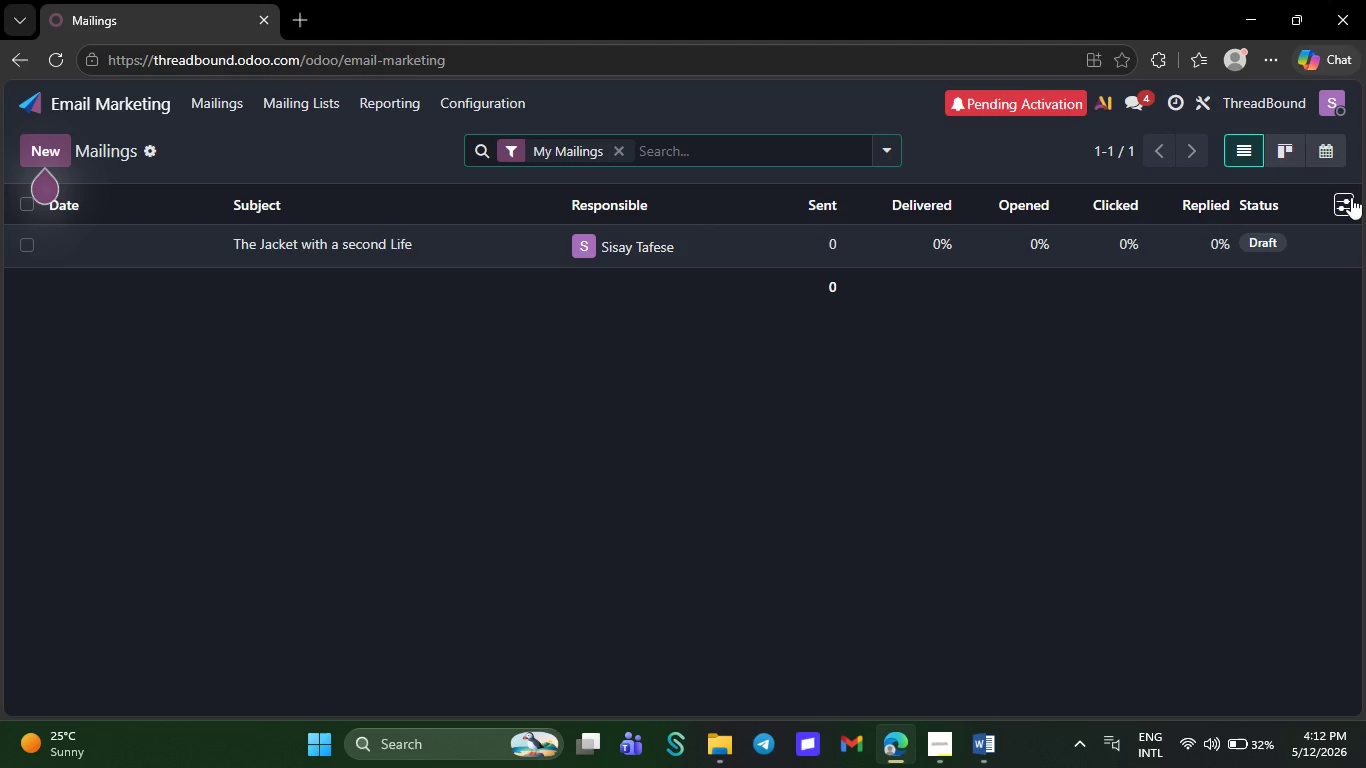 
mouse_move([1324, 208])
 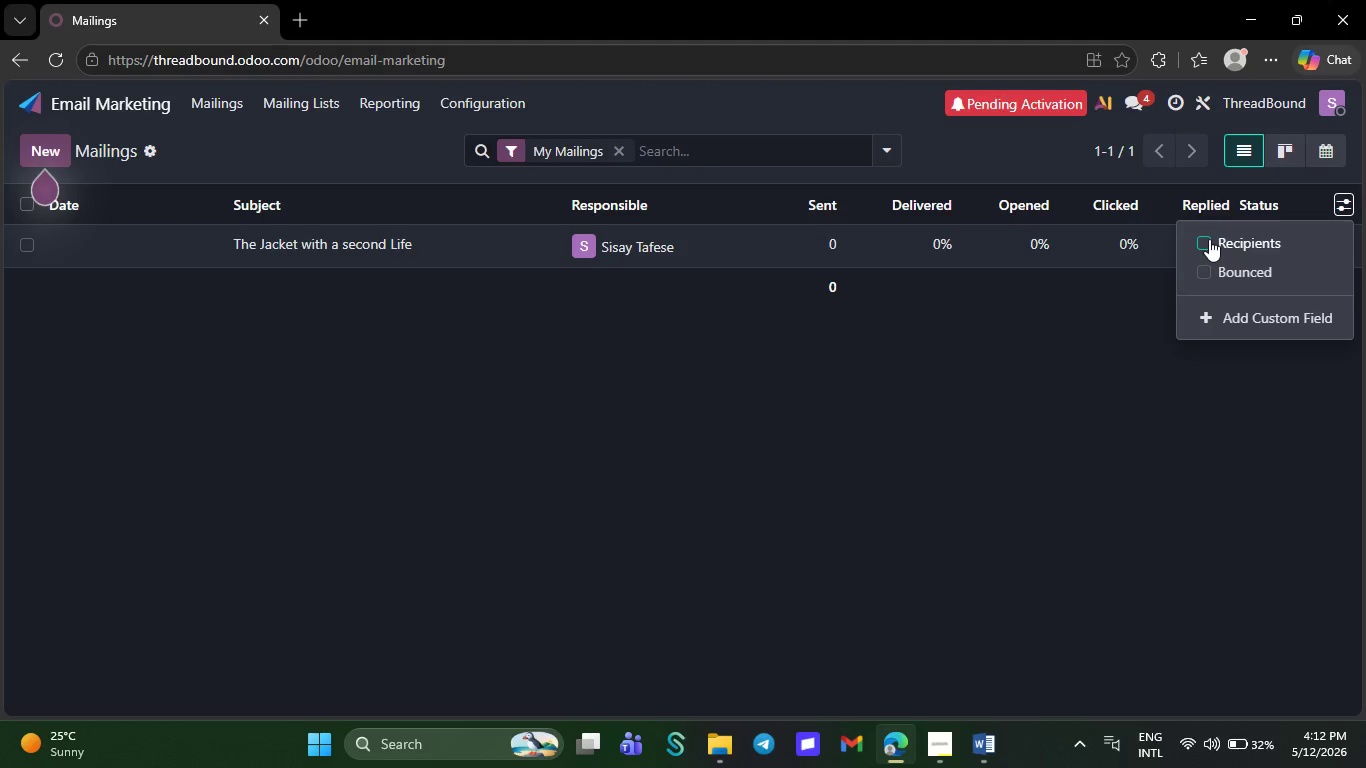 
left_click([1209, 239])
 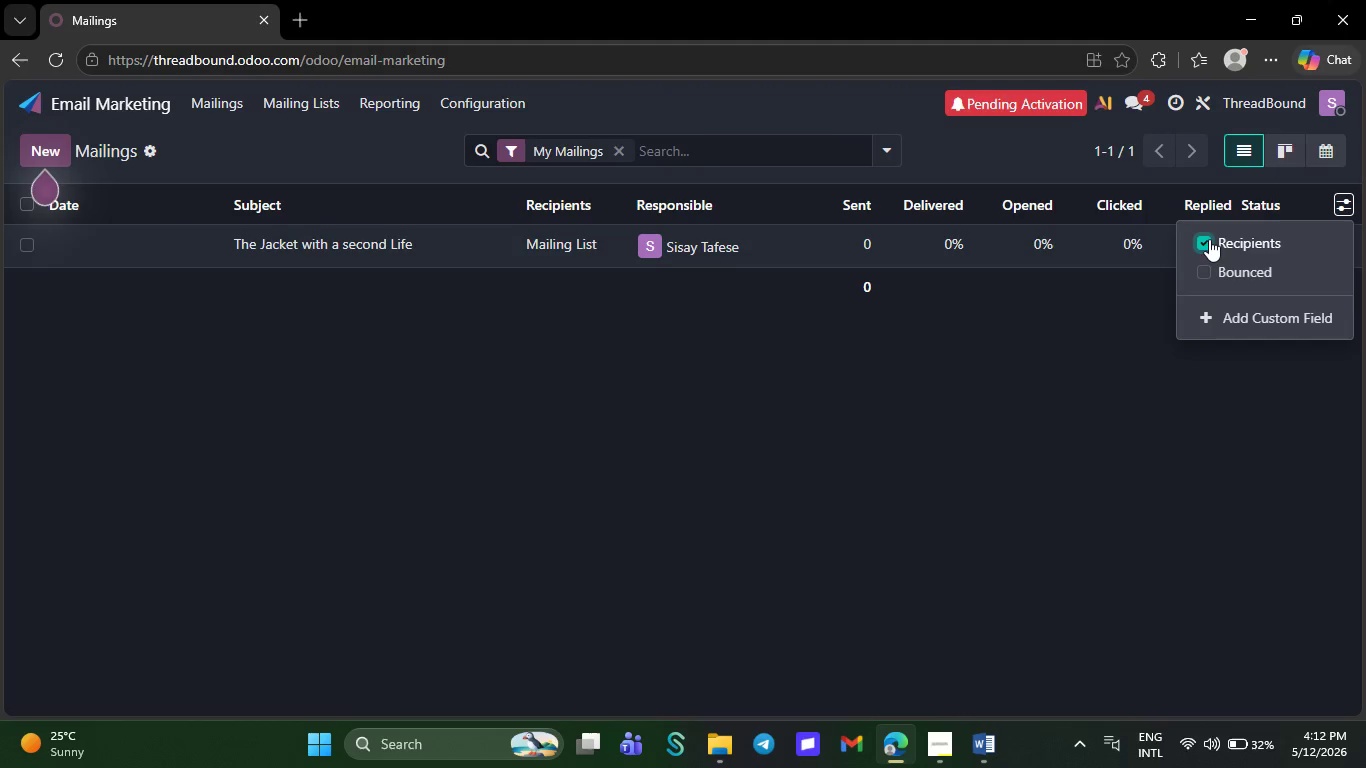 
left_click([1202, 269])
 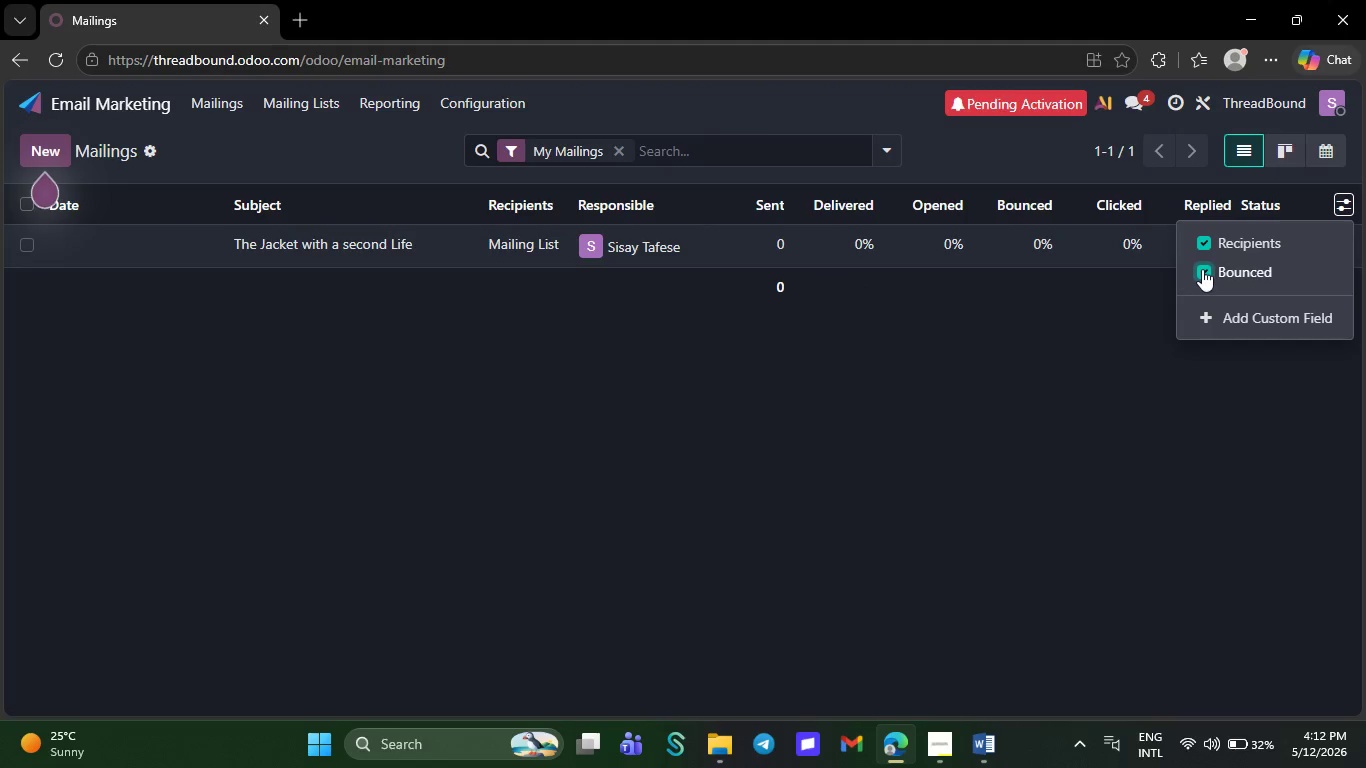 
left_click([1202, 269])
 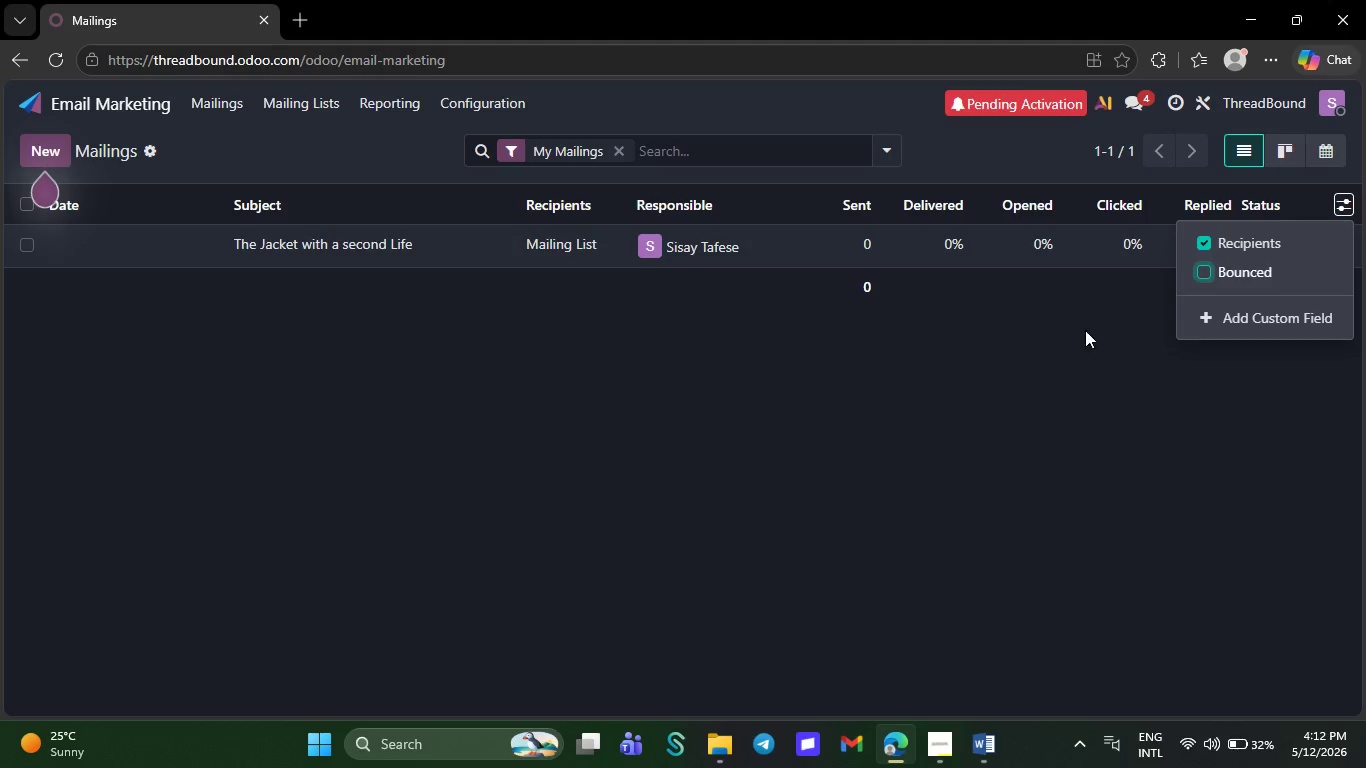 
left_click([950, 372])
 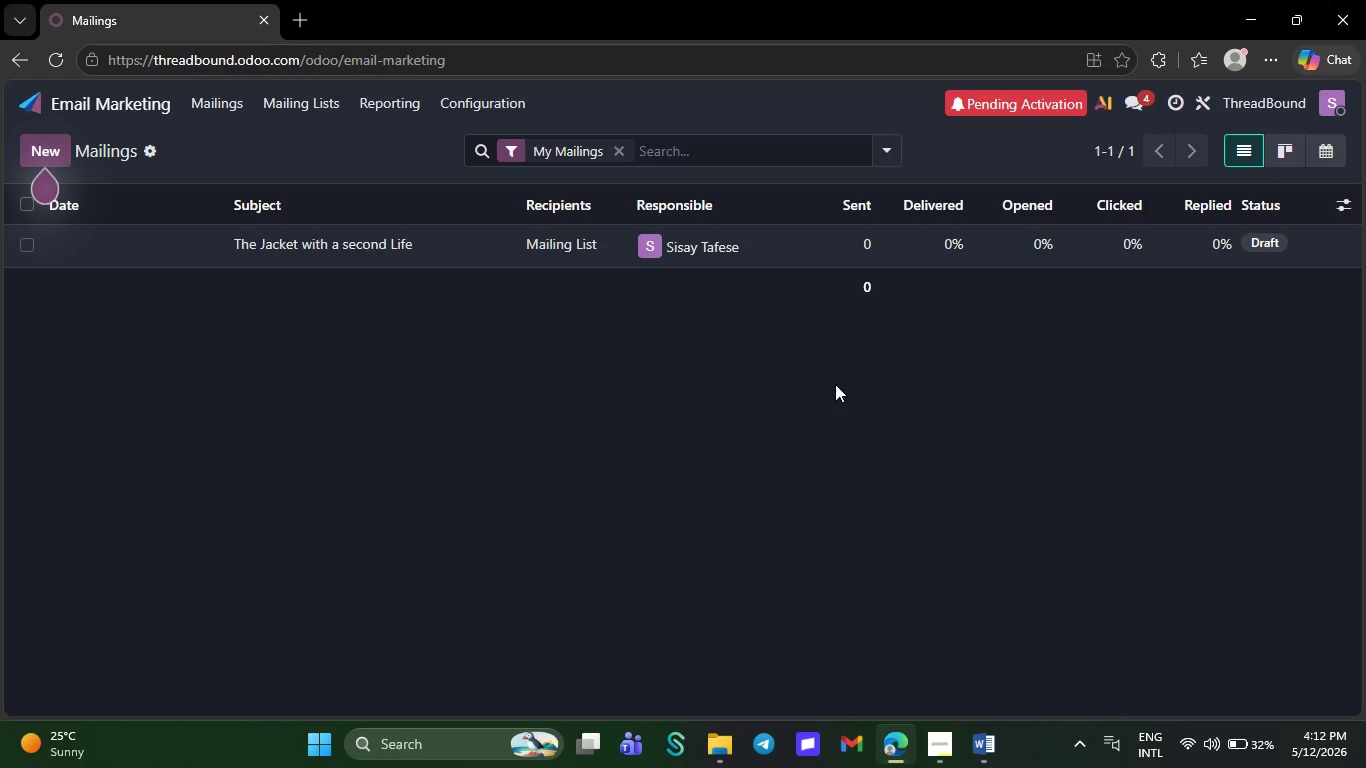 
wait(12.11)
 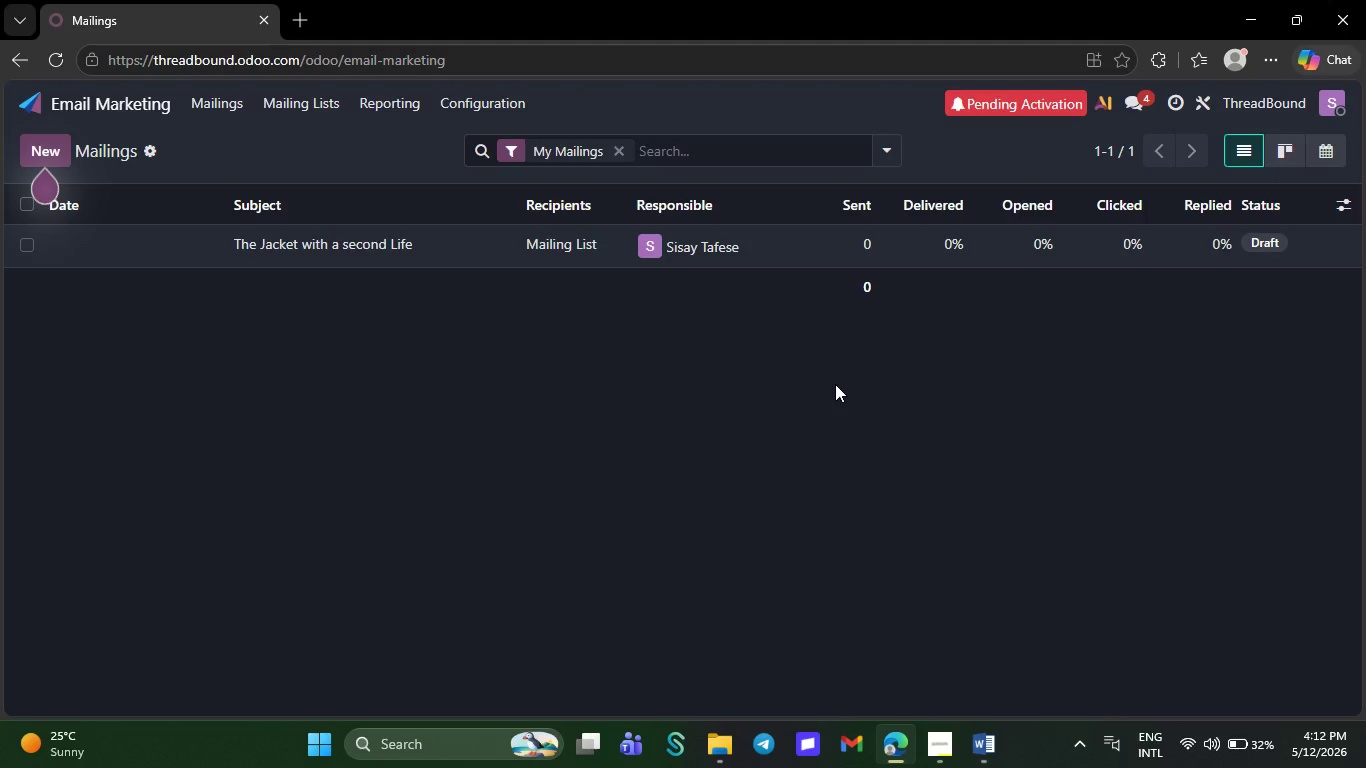 
left_click([943, 751])